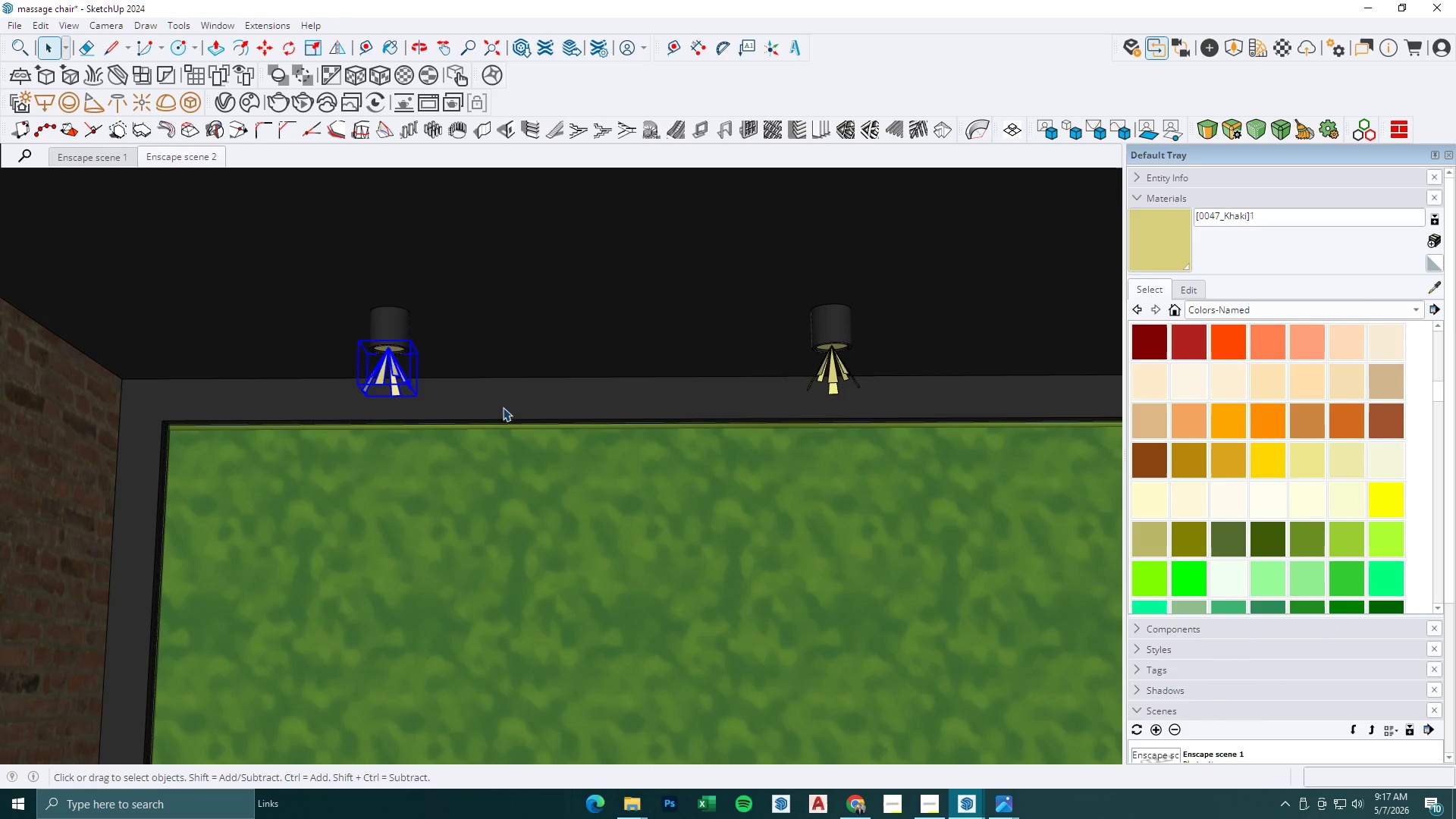 
key(Space)
 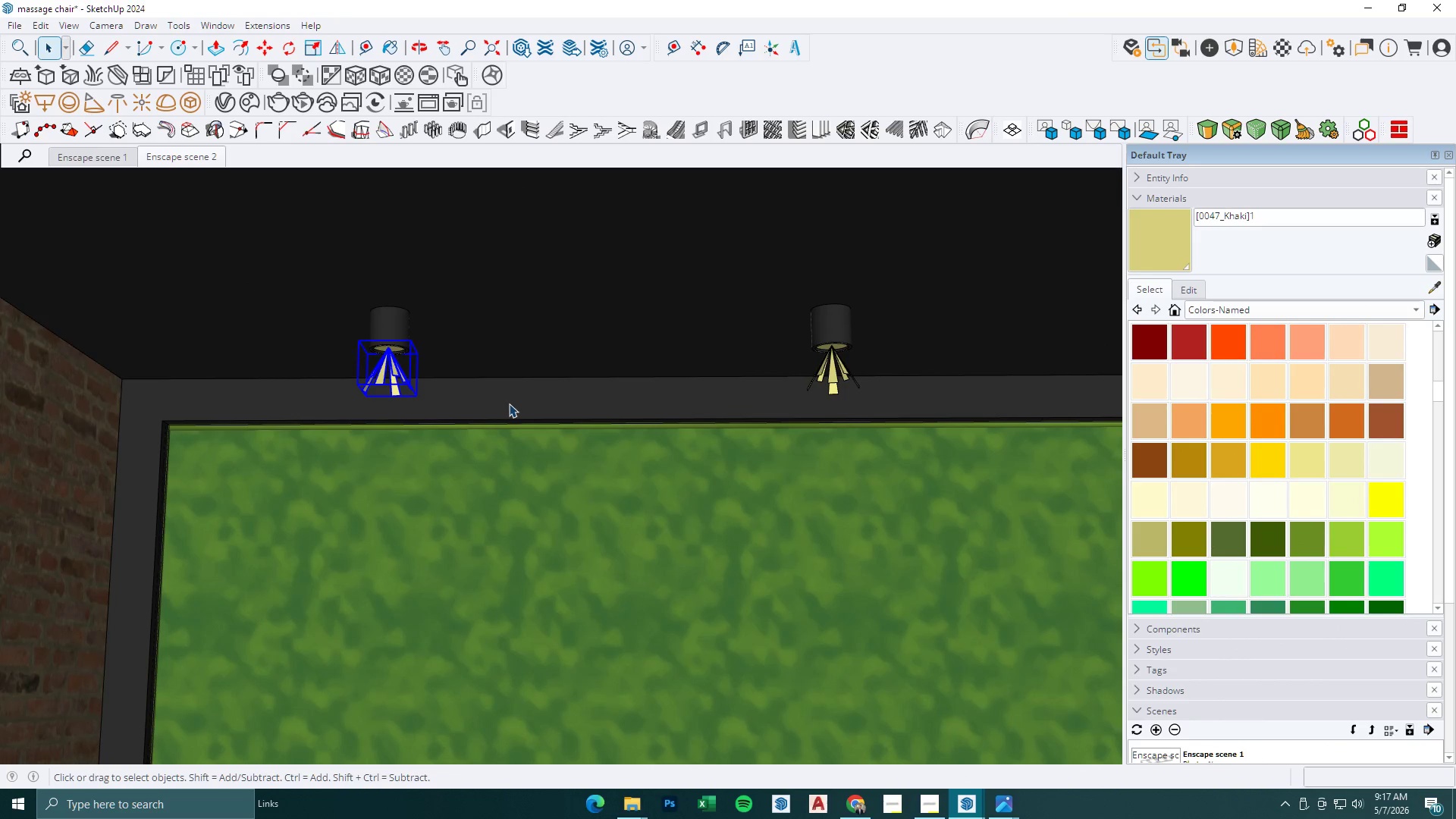 
key(Escape)
 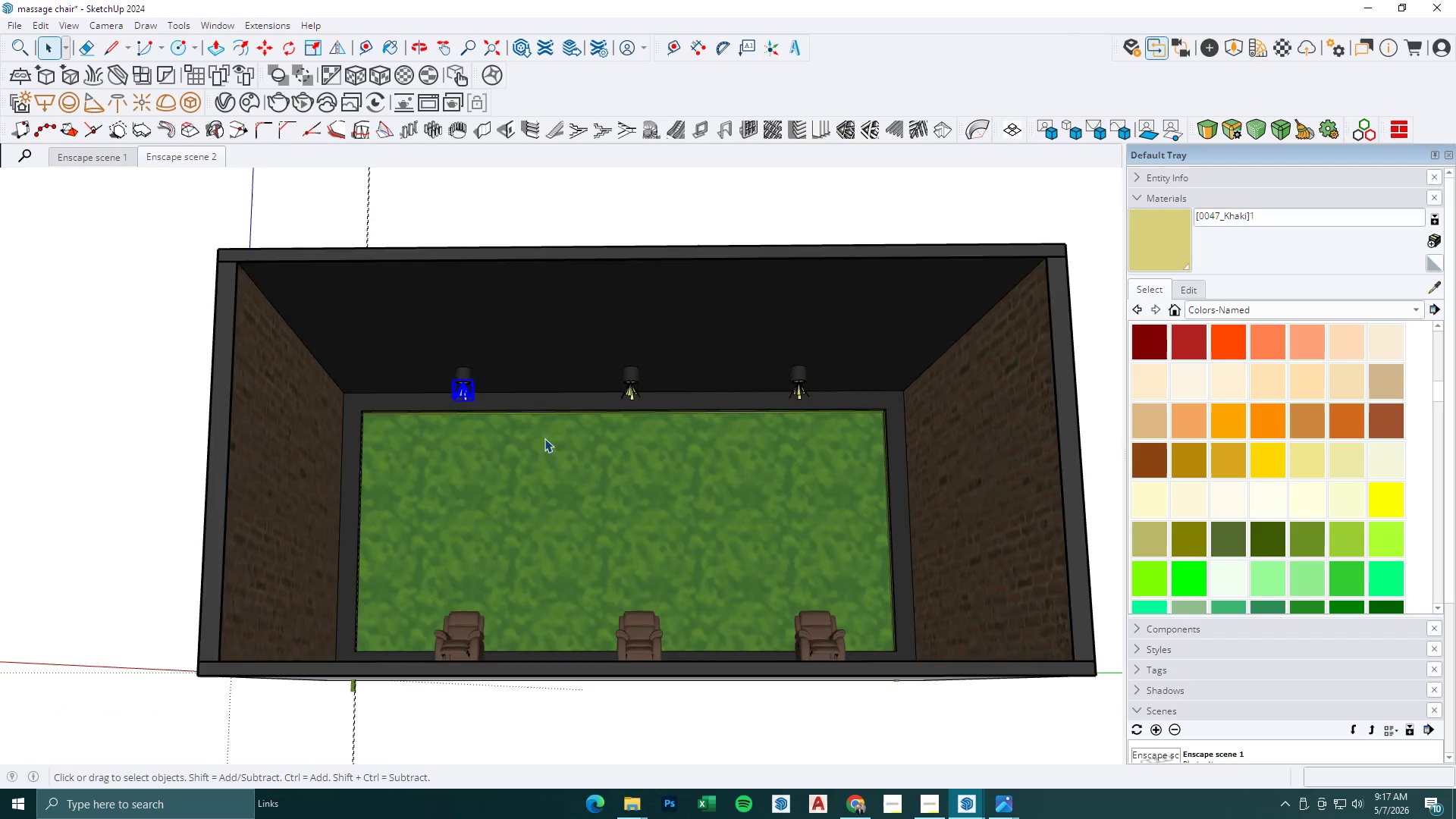 
left_click([595, 665])
 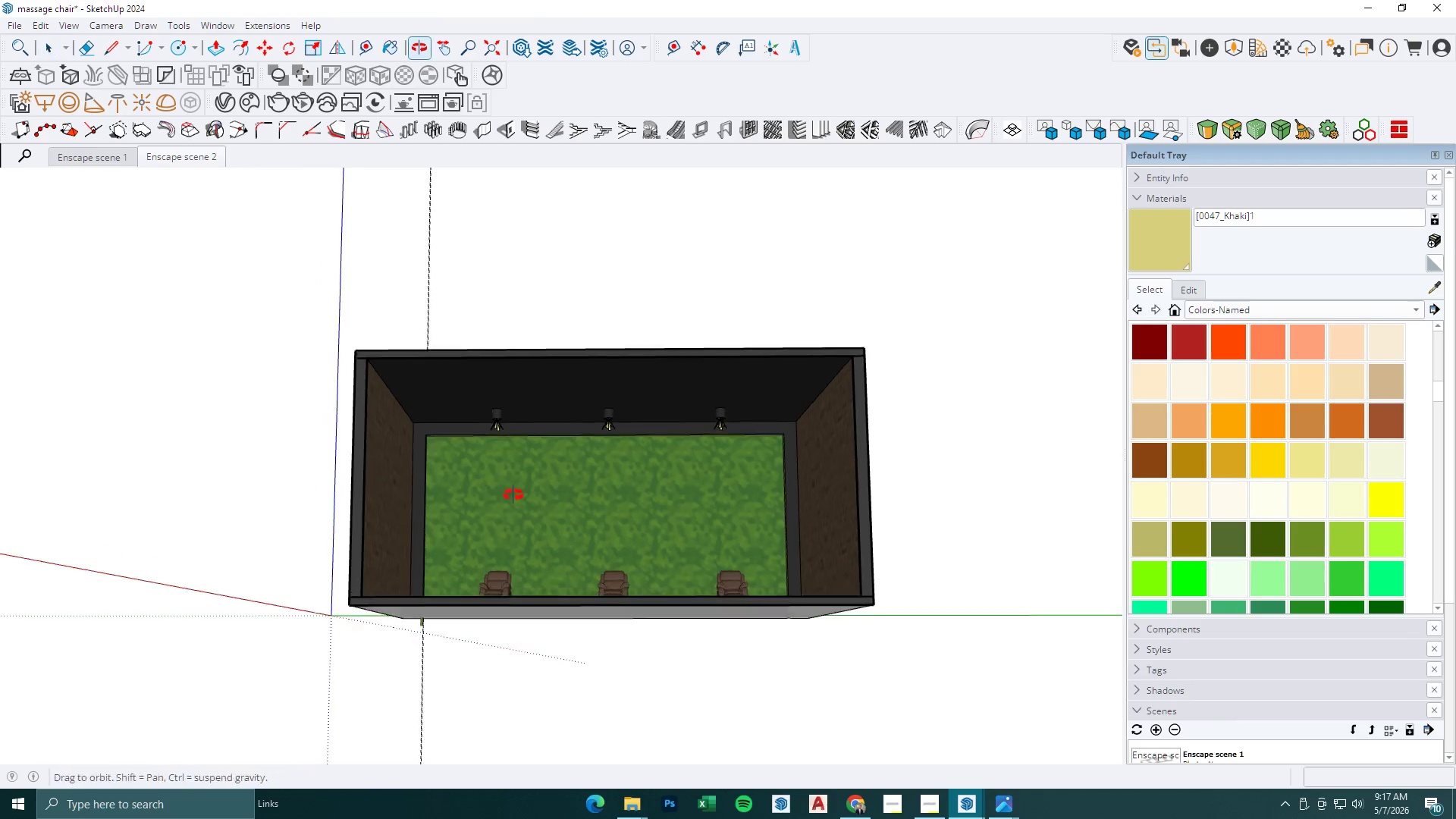 
scroll: coordinate [572, 518], scroll_direction: down, amount: 8.0
 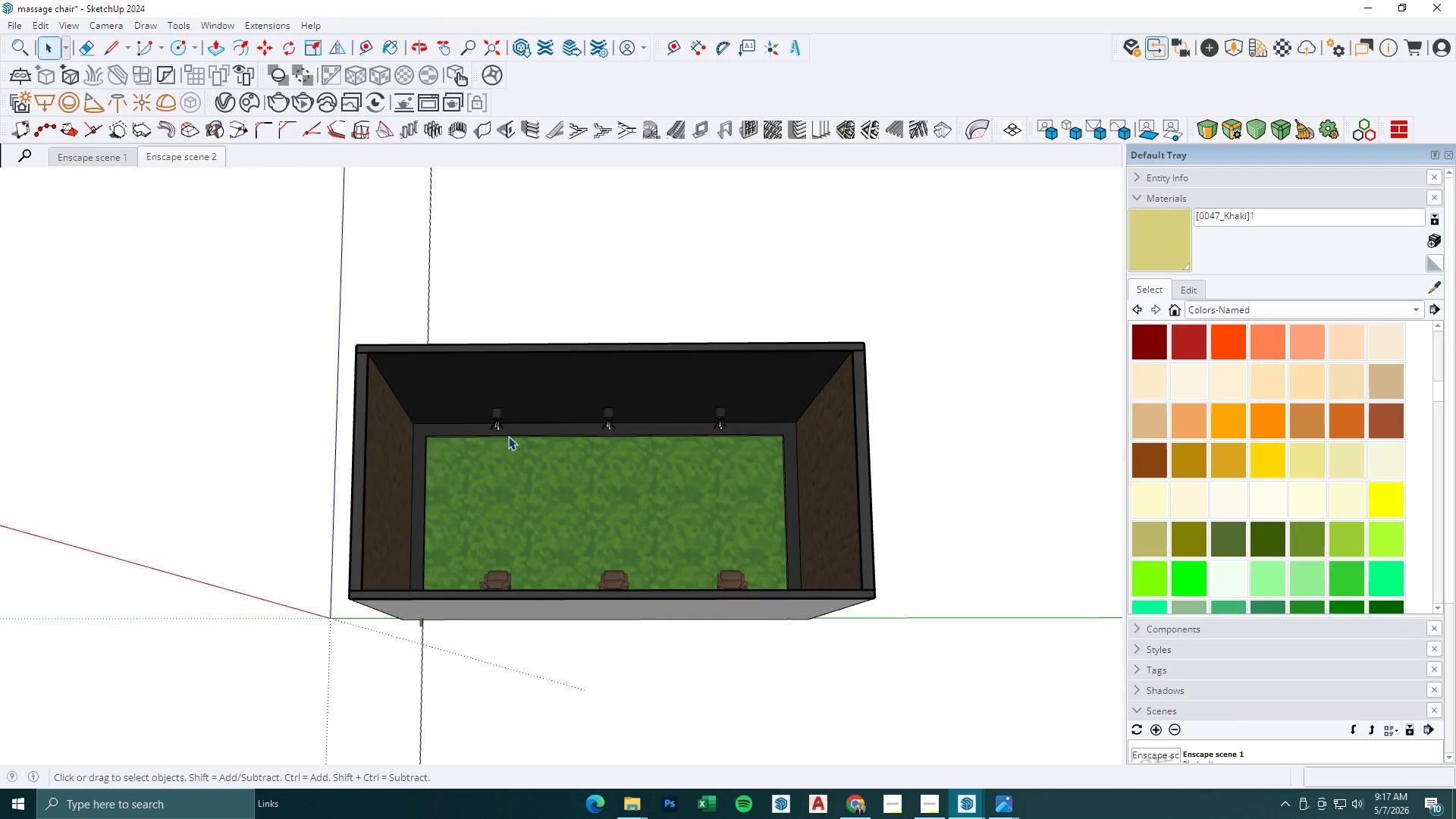 
scroll: coordinate [678, 439], scroll_direction: up, amount: 9.0
 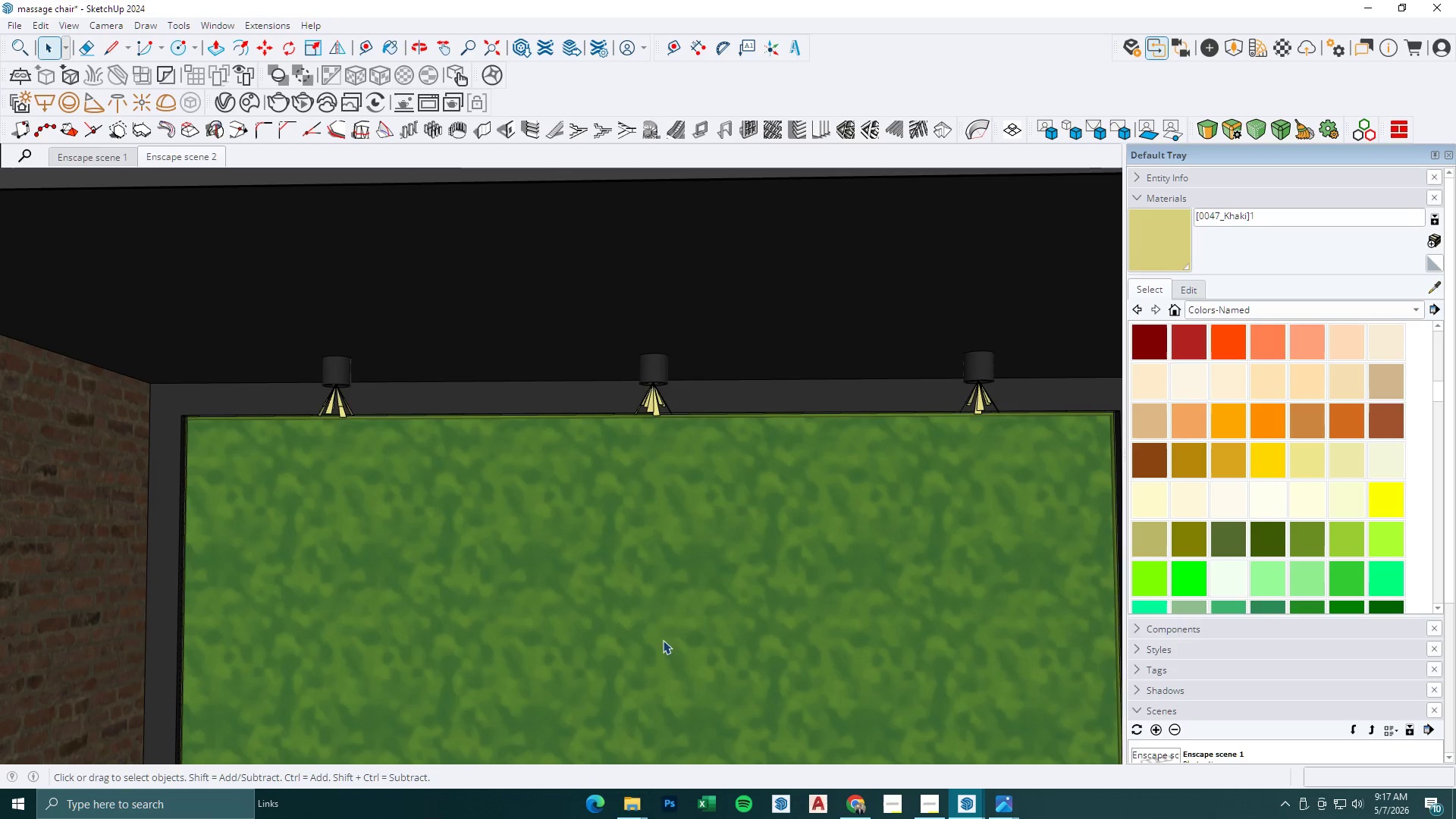 
scroll: coordinate [673, 601], scroll_direction: down, amount: 3.0
 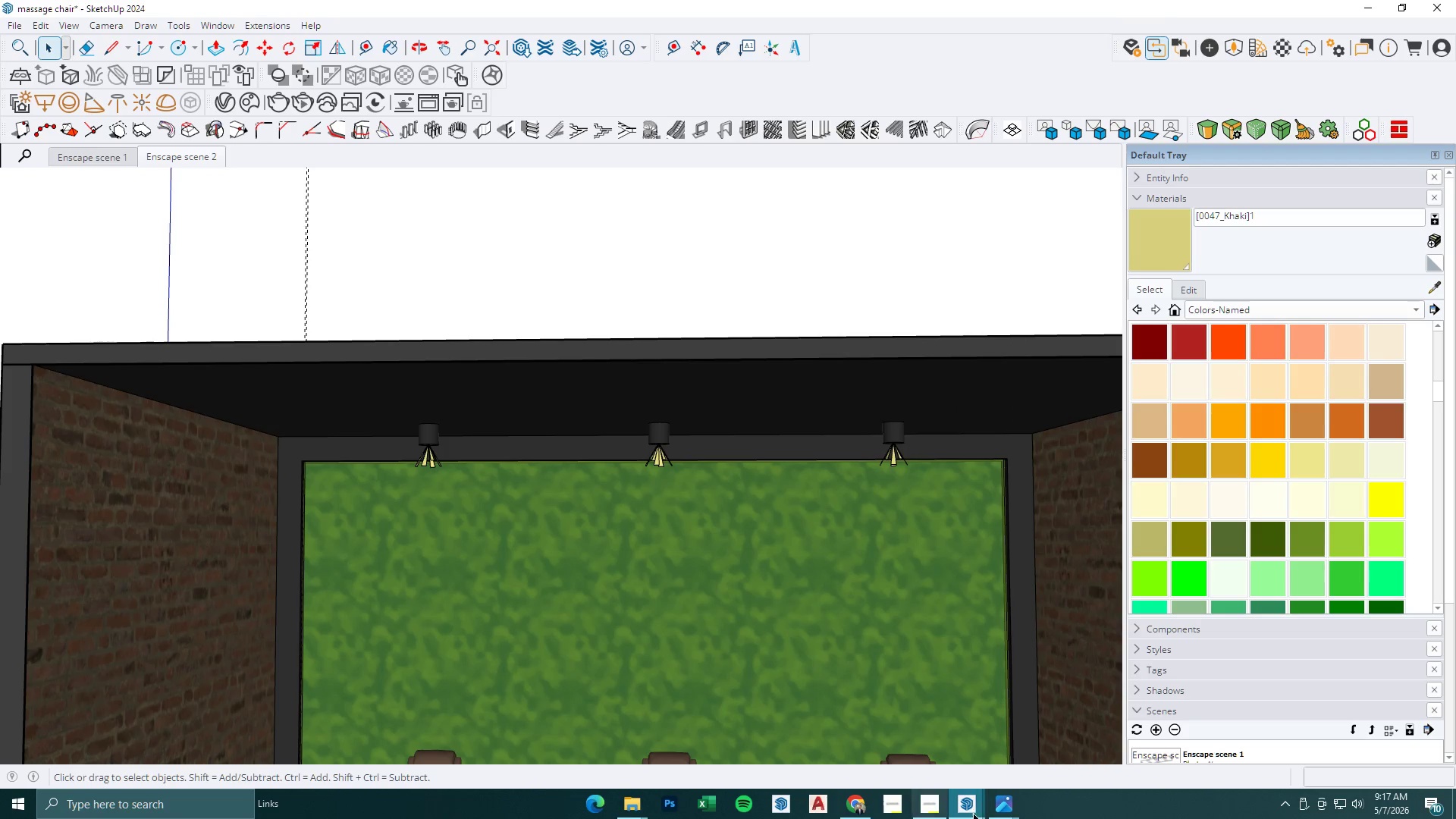 
left_click([978, 802])
 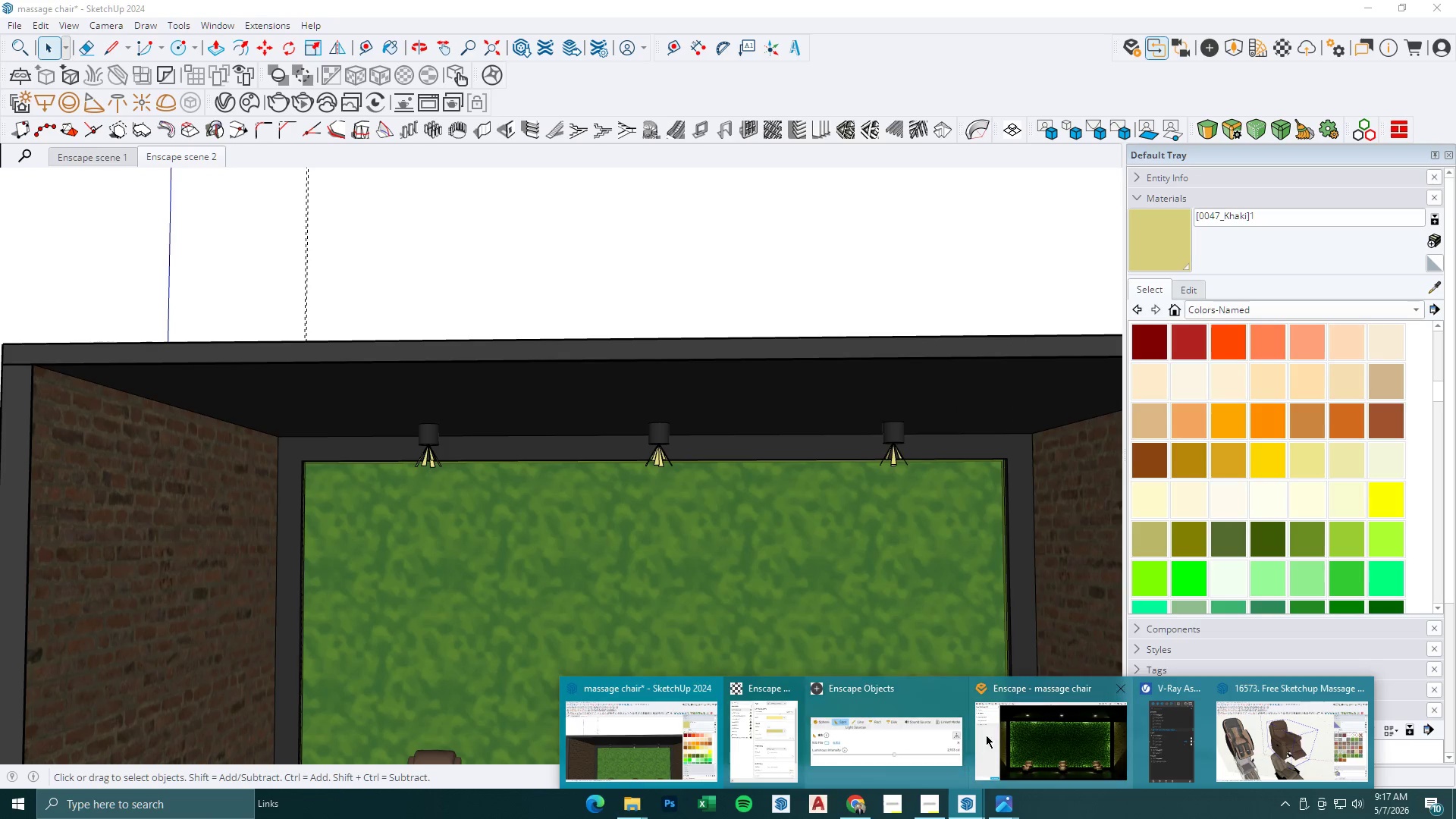 
left_click_drag(start_coordinate=[1079, 694], to_coordinate=[1078, 698])
 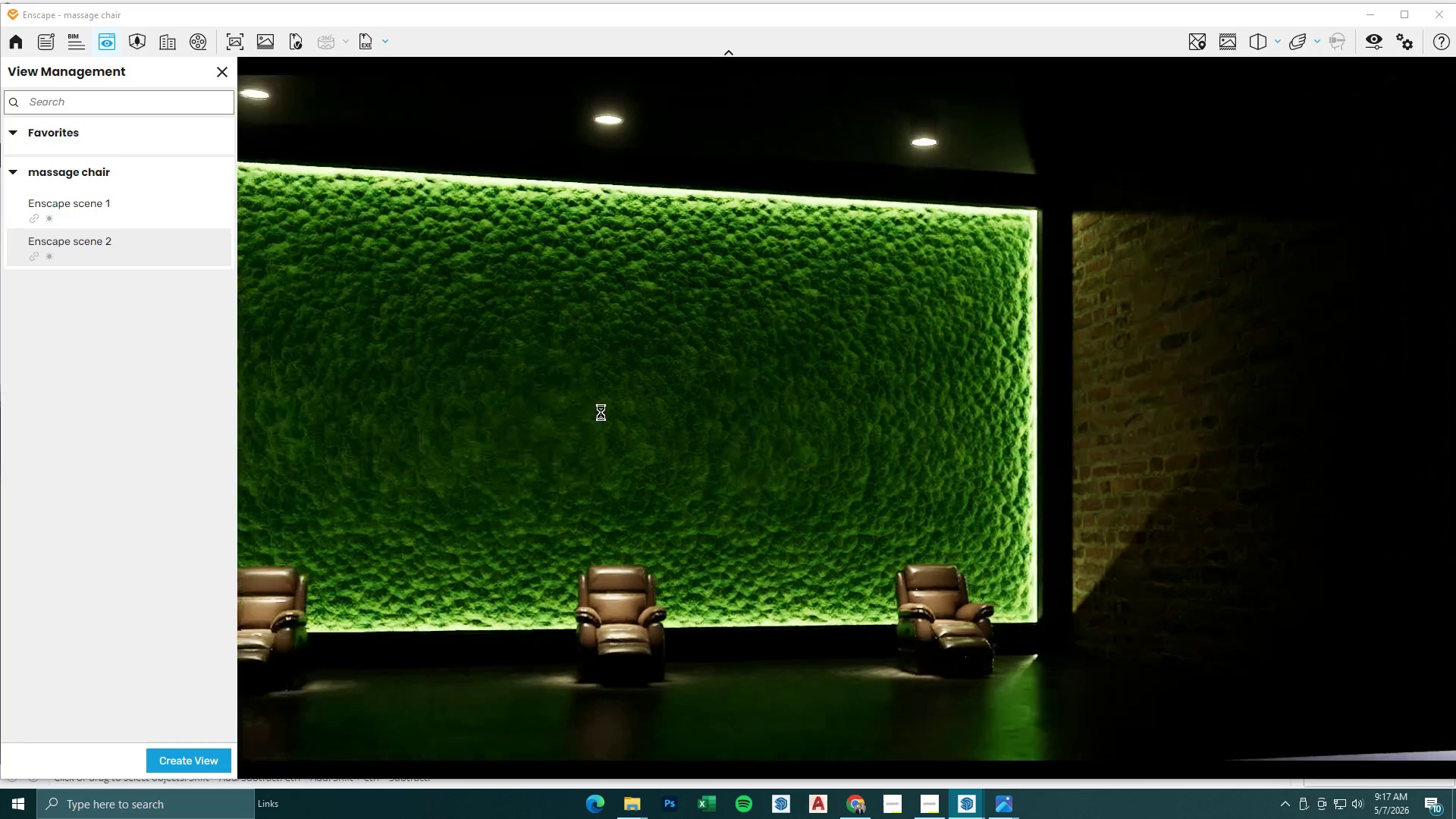 
wait(5.03)
 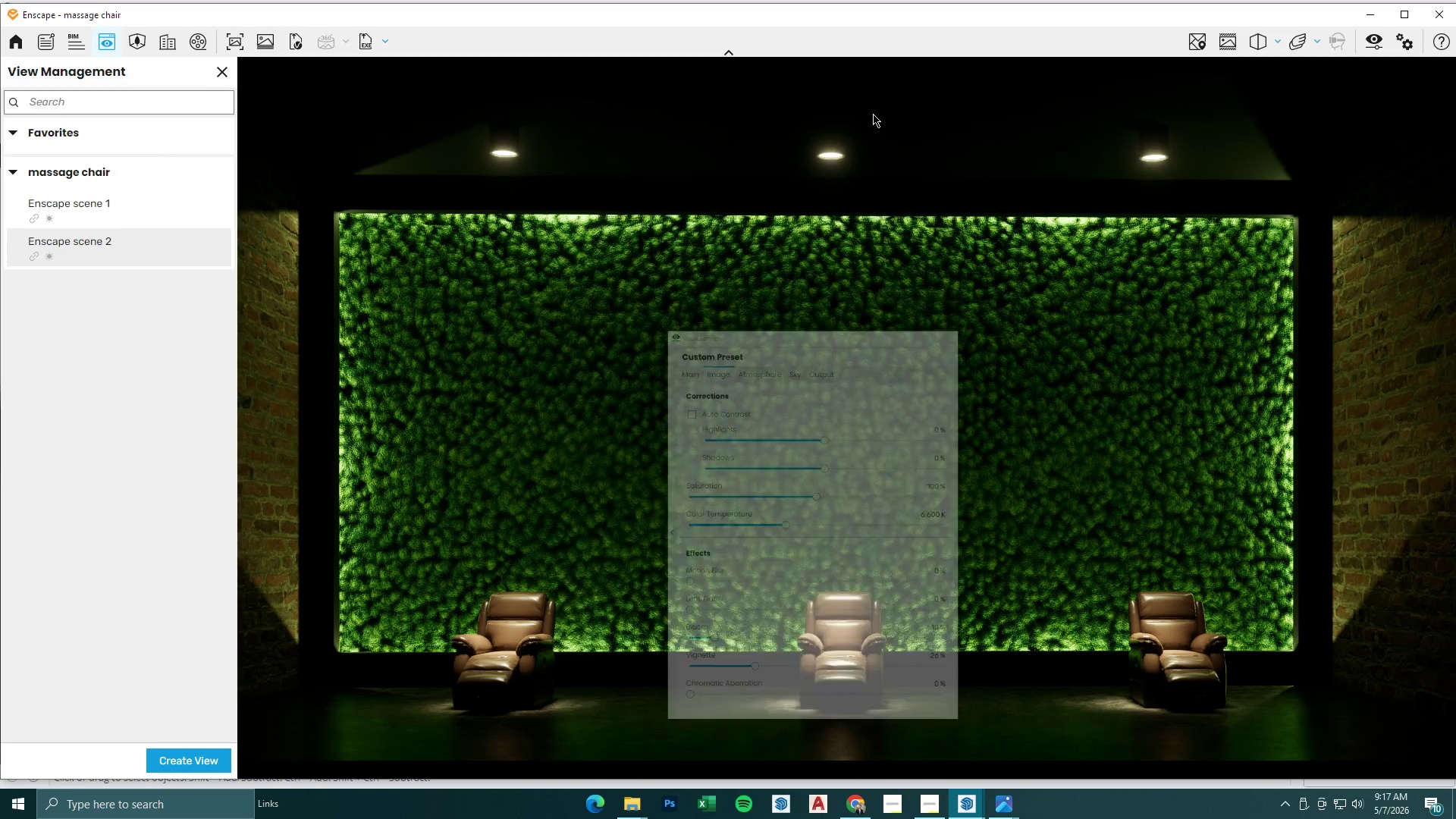 
left_click([188, 246])
 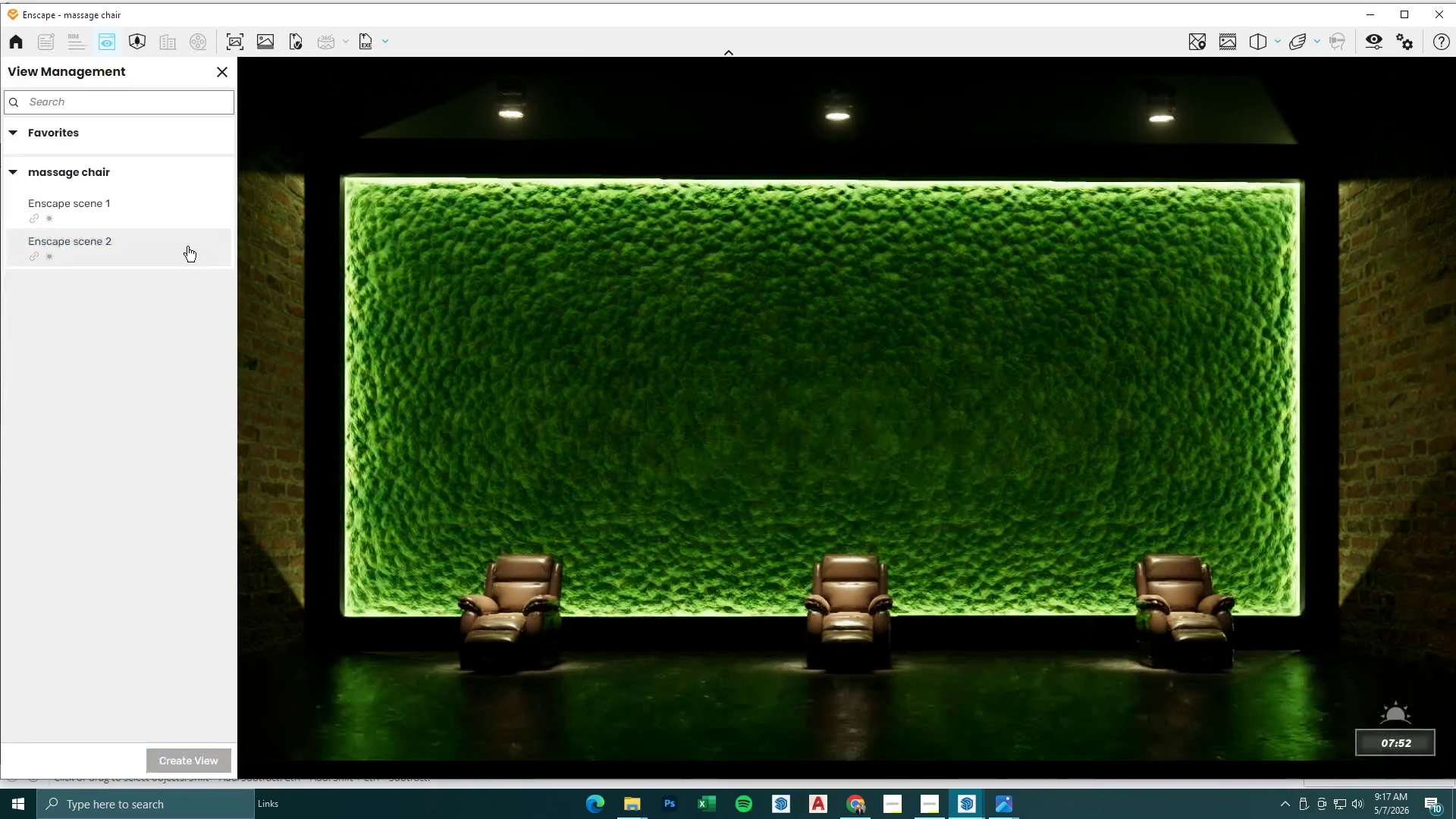 